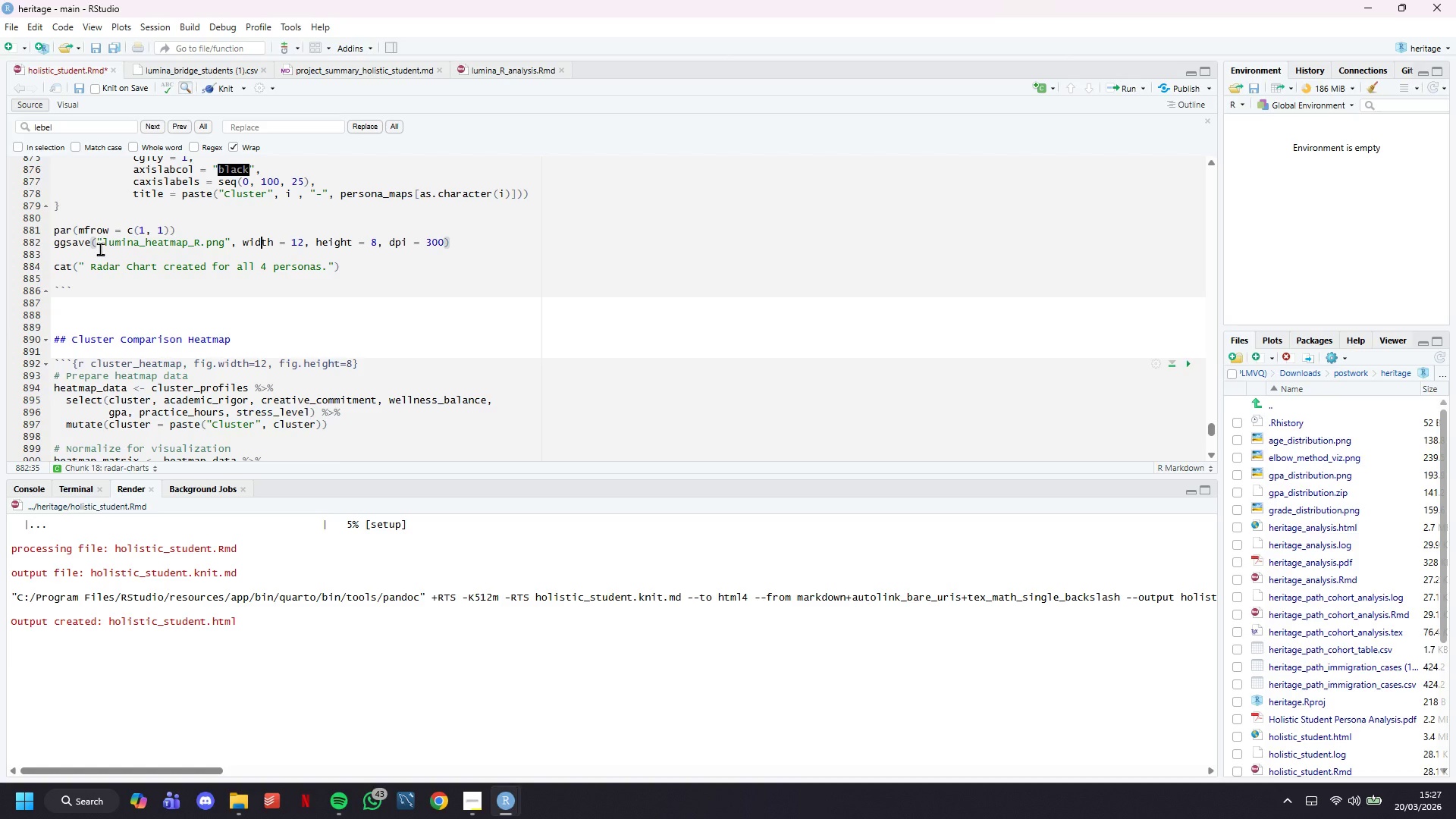 
scroll: coordinate [100, 249], scroll_direction: up, amount: 5.0
 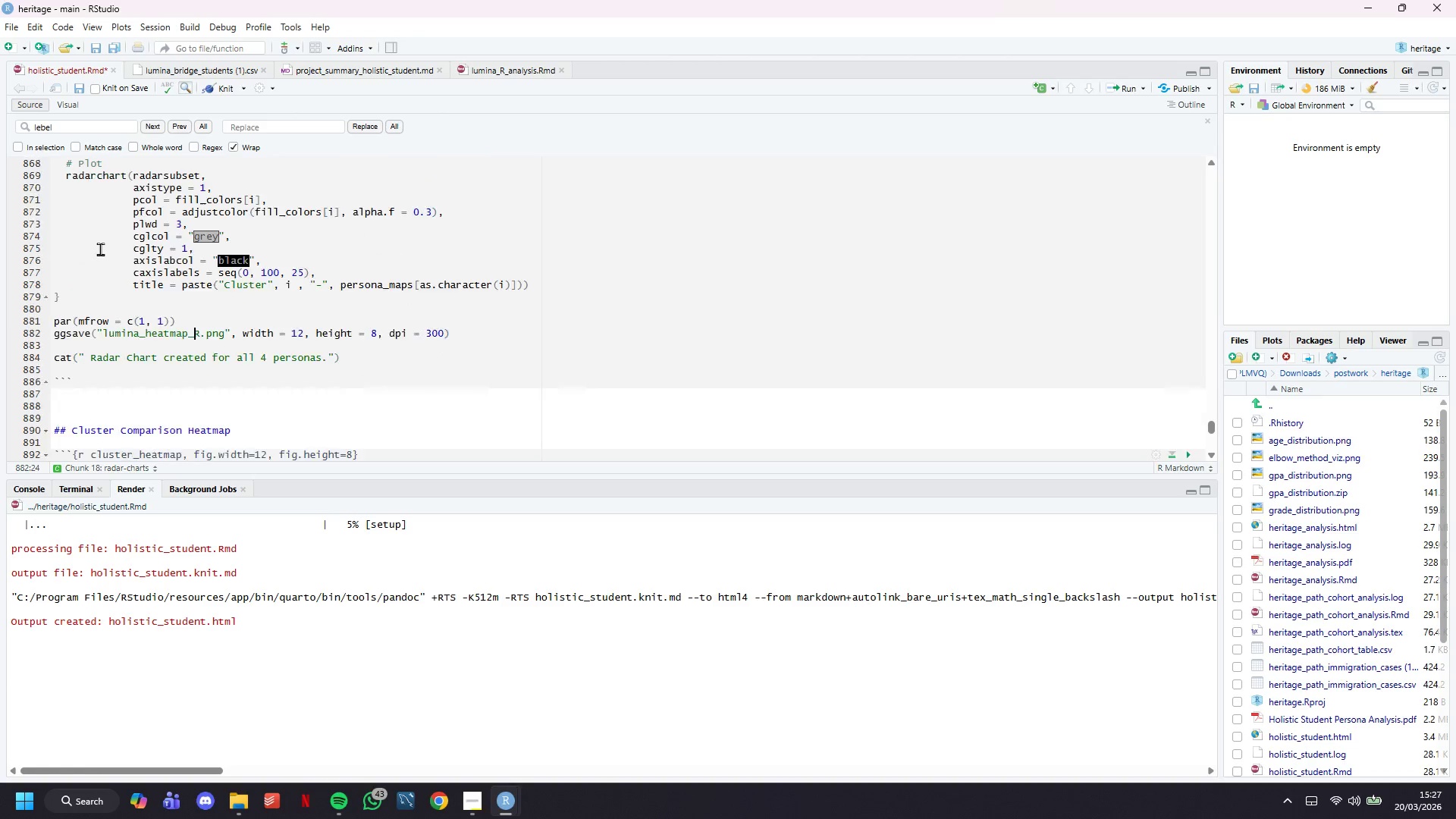 
scroll: coordinate [100, 249], scroll_direction: down, amount: 3.0
 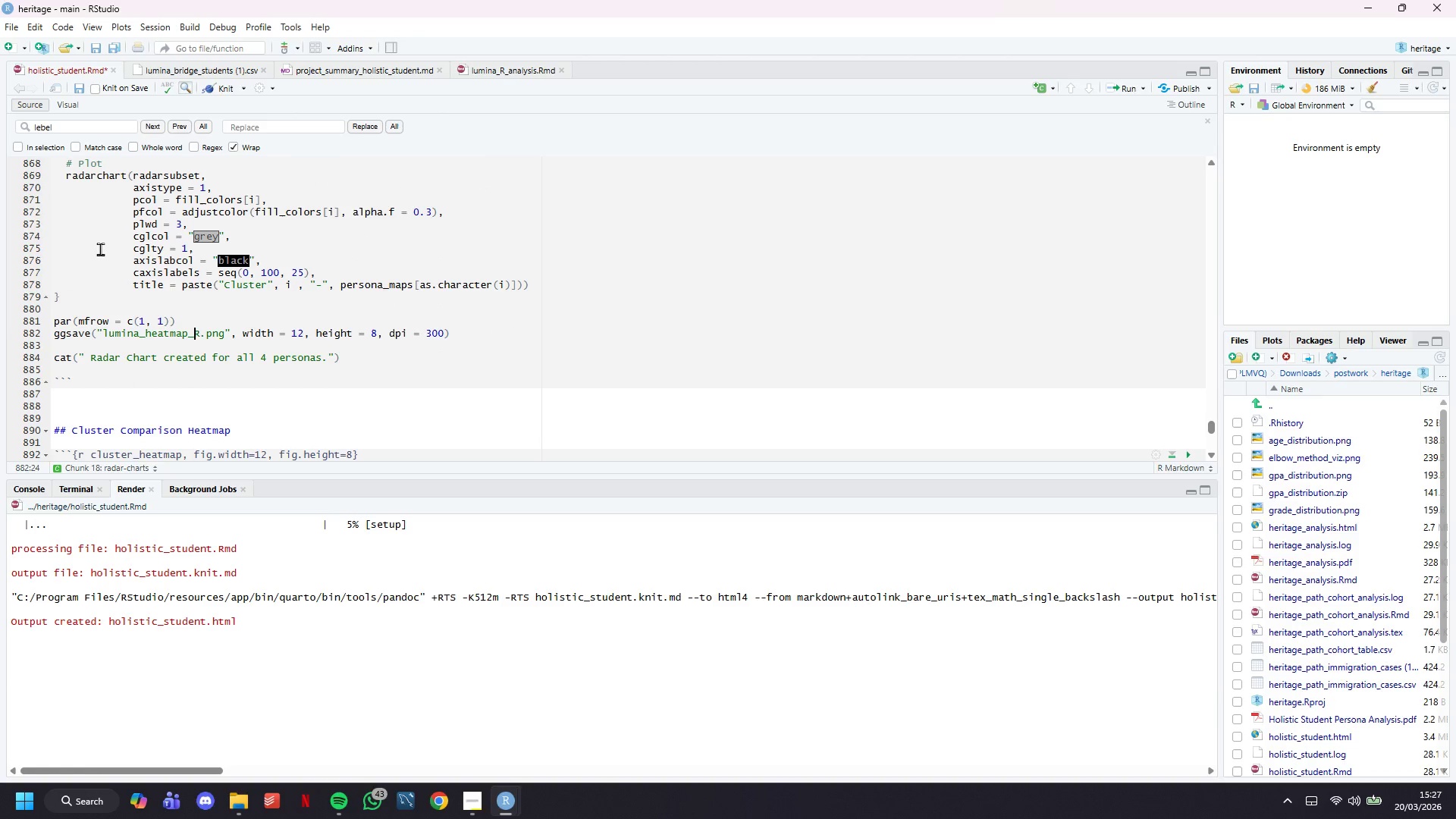 
key(ArrowLeft)
 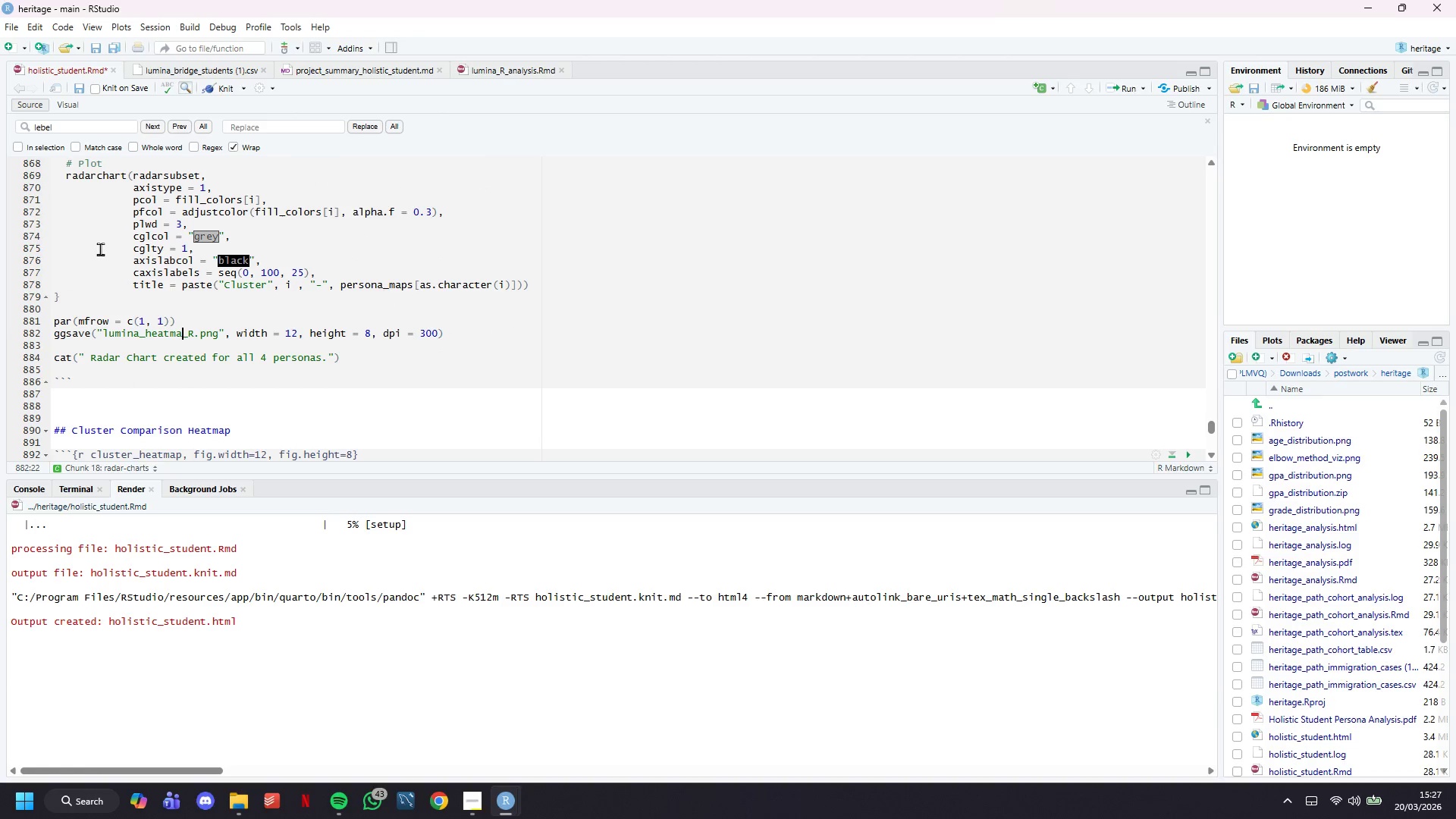 
key(Backspace)
key(Backspace)
key(Backspace)
key(Backspace)
key(Backspace)
key(Backspace)
key(Backspace)
type(radarchart)
 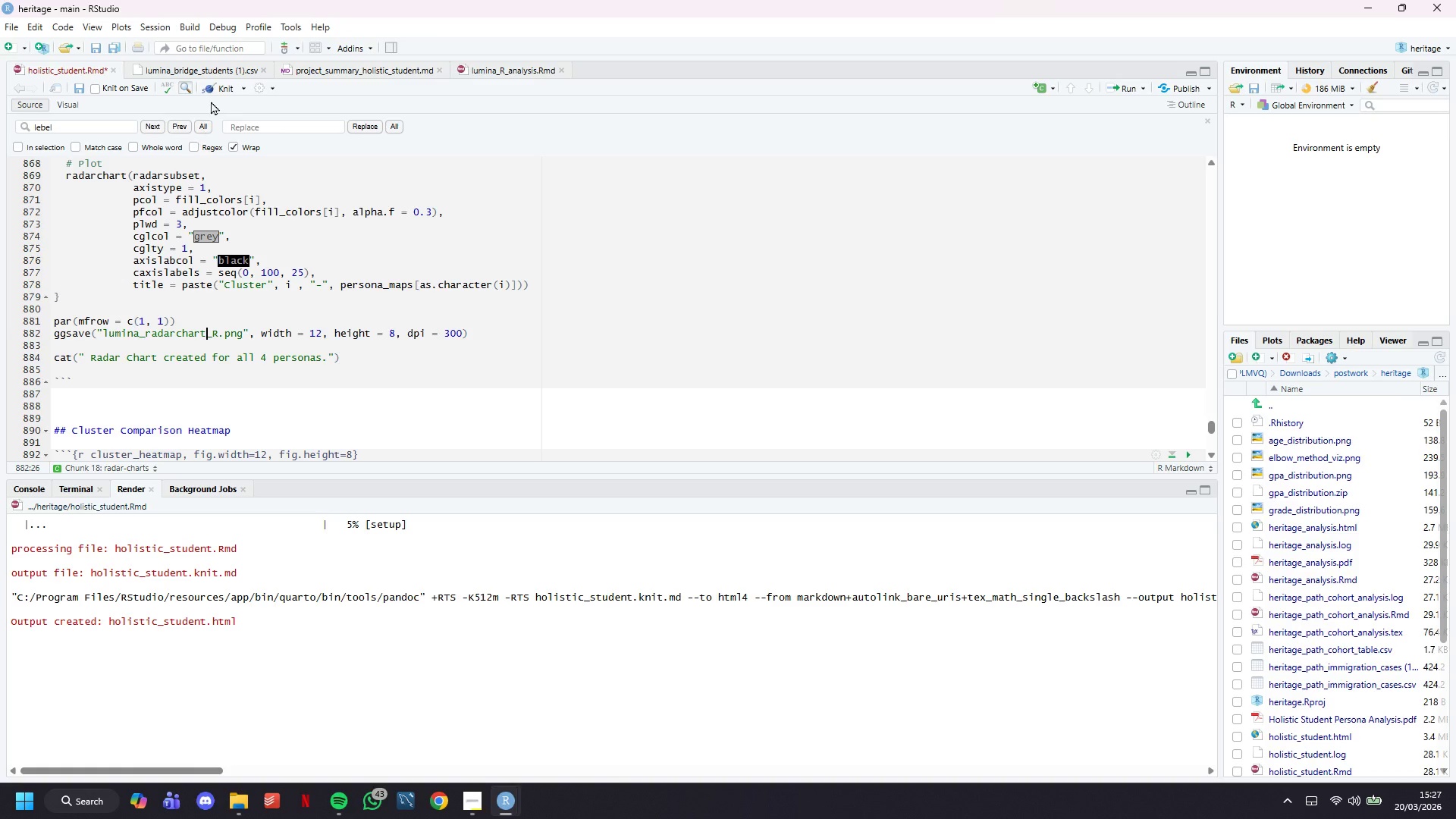 
left_click([213, 91])
 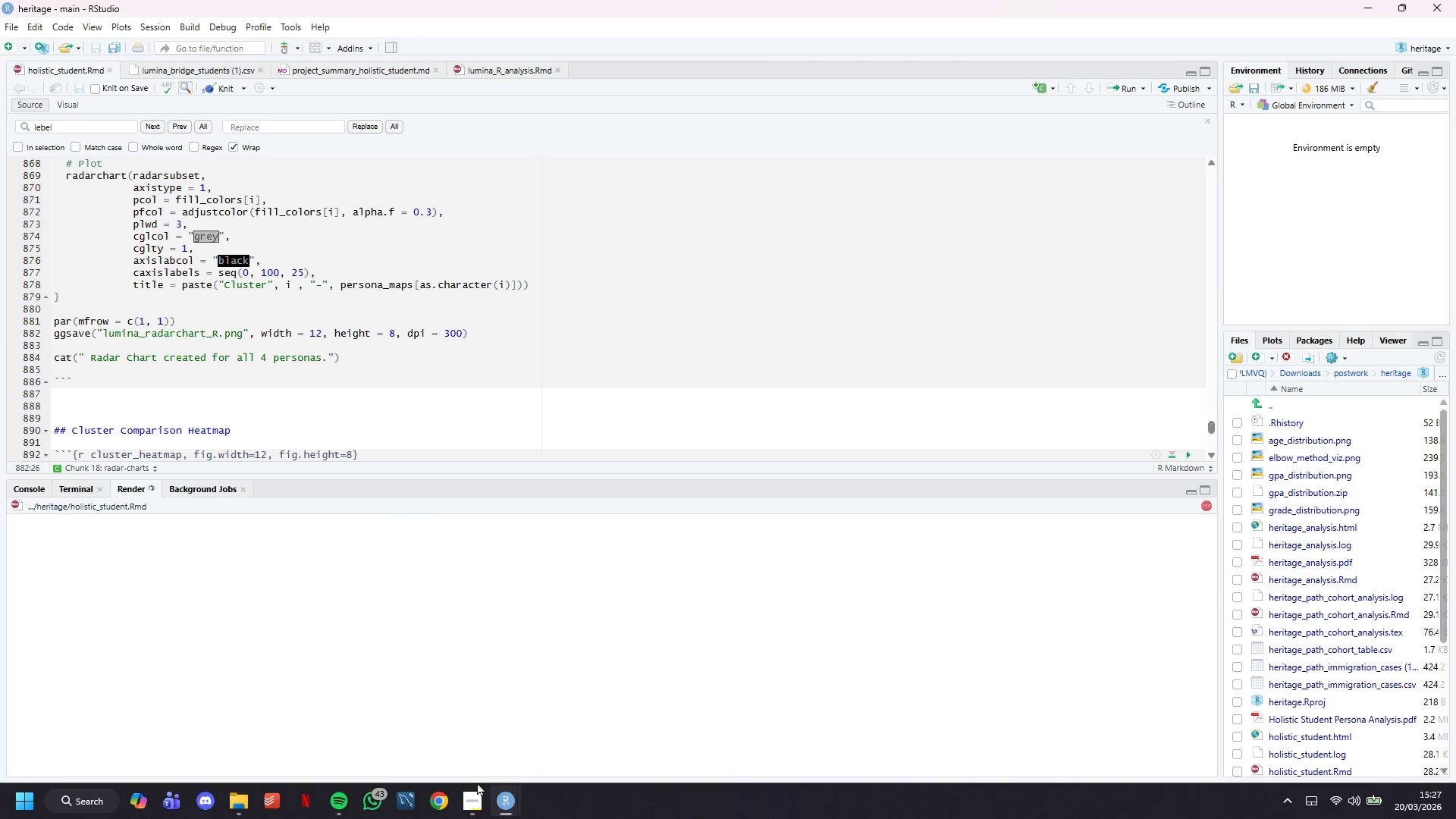 
left_click([479, 790])